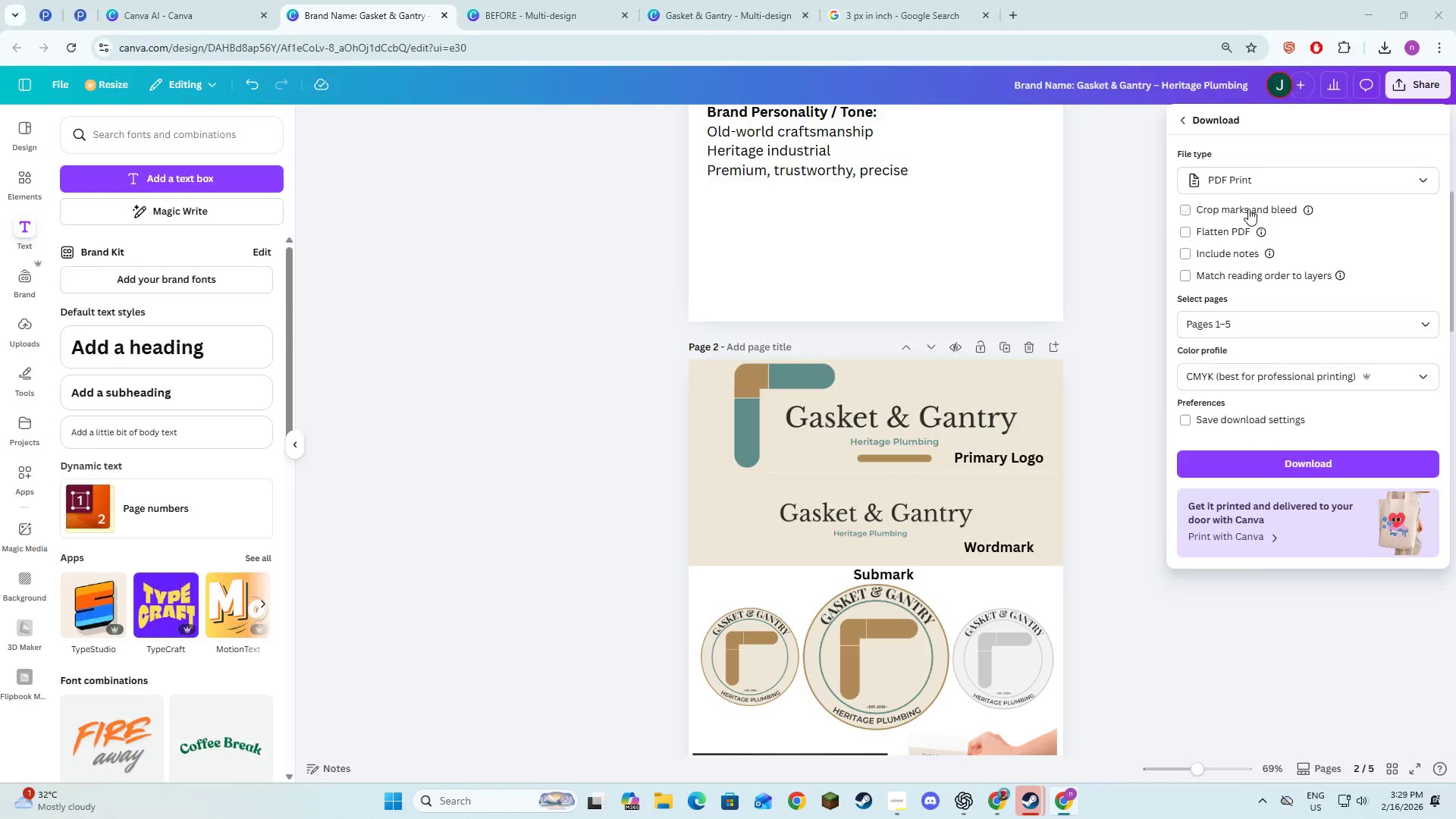 
key(Alt+Tab)
 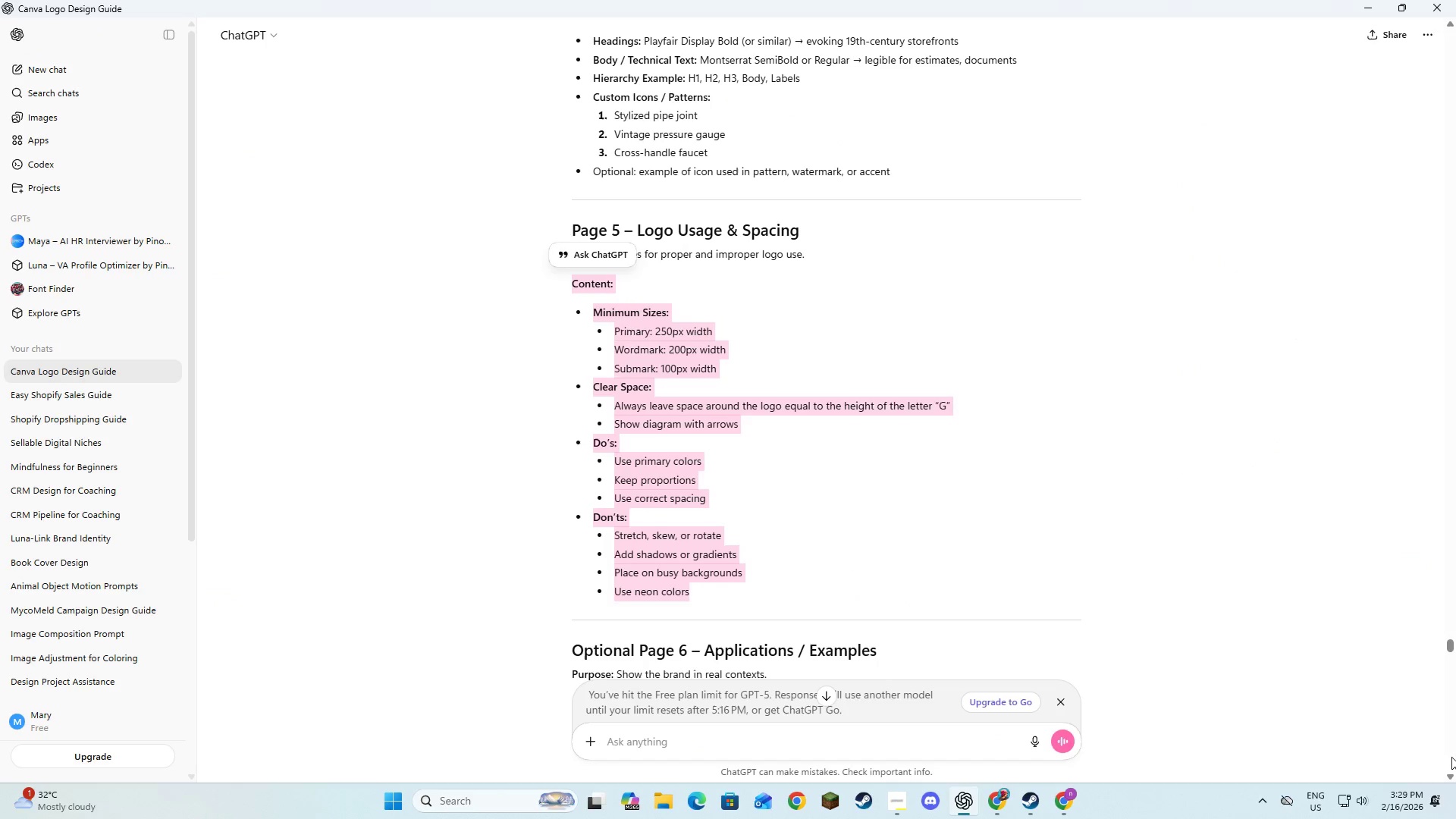 
key(Alt+AltLeft)
 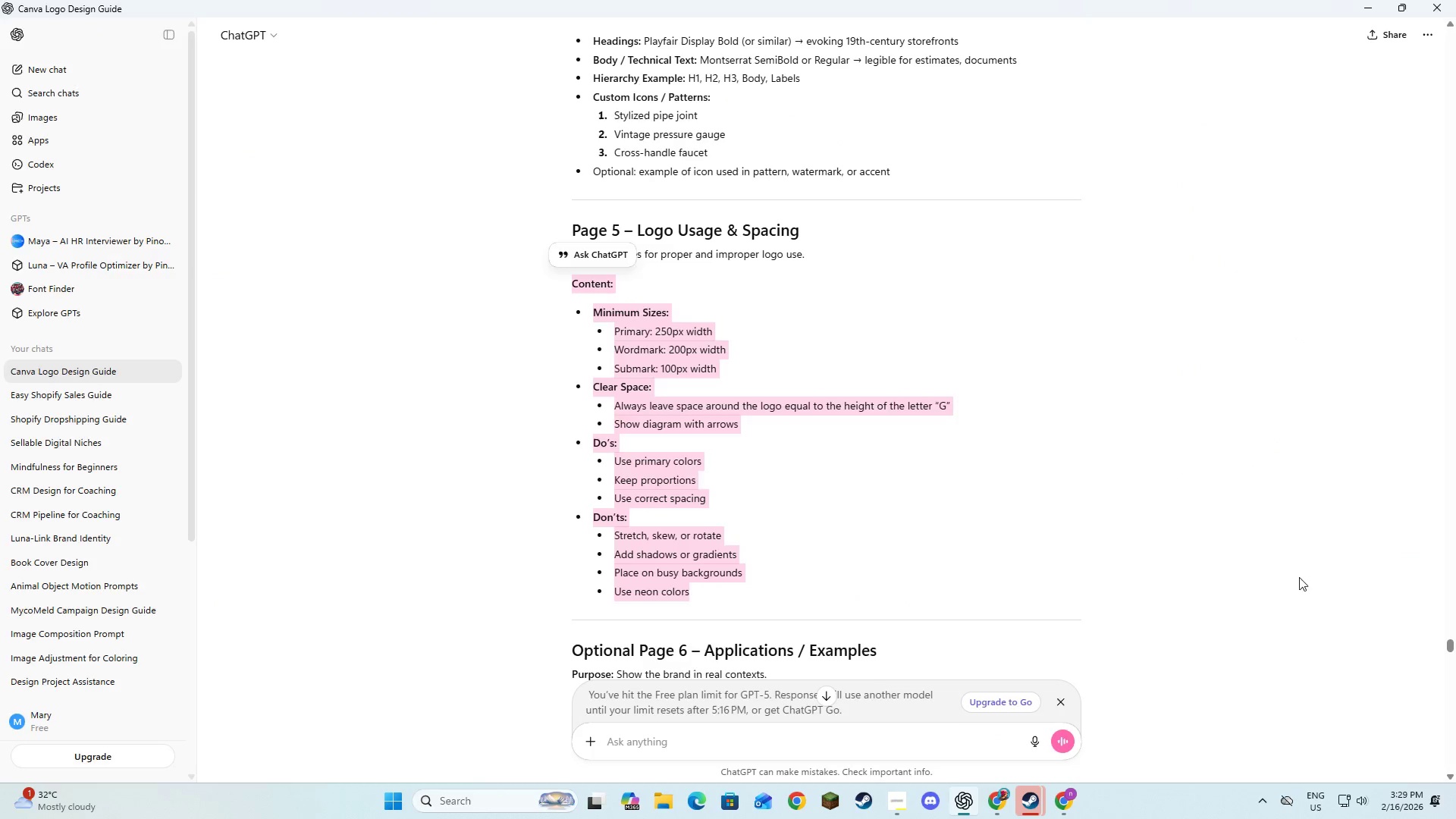 
key(Alt+Tab)
 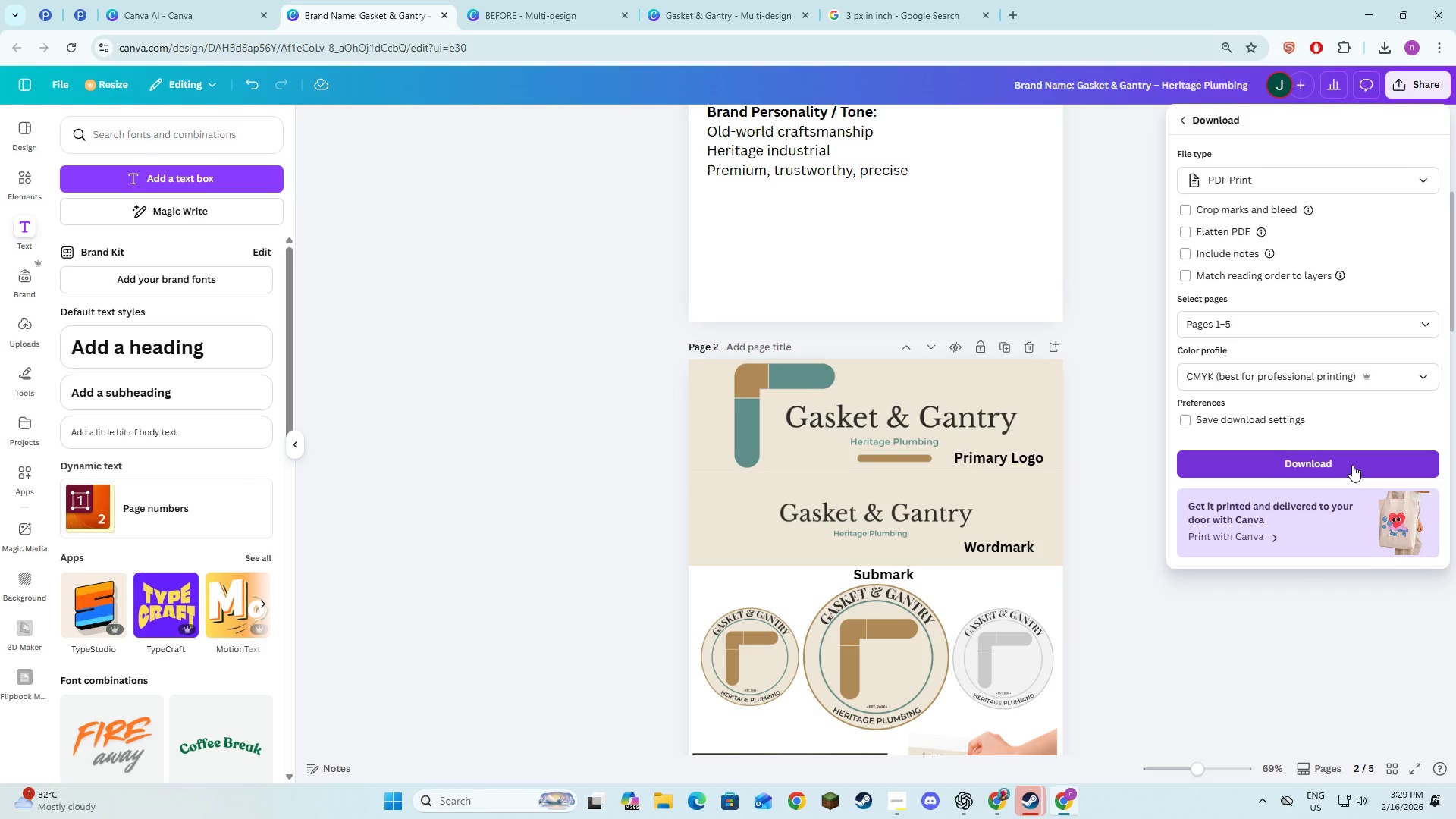 
left_click([1352, 465])
 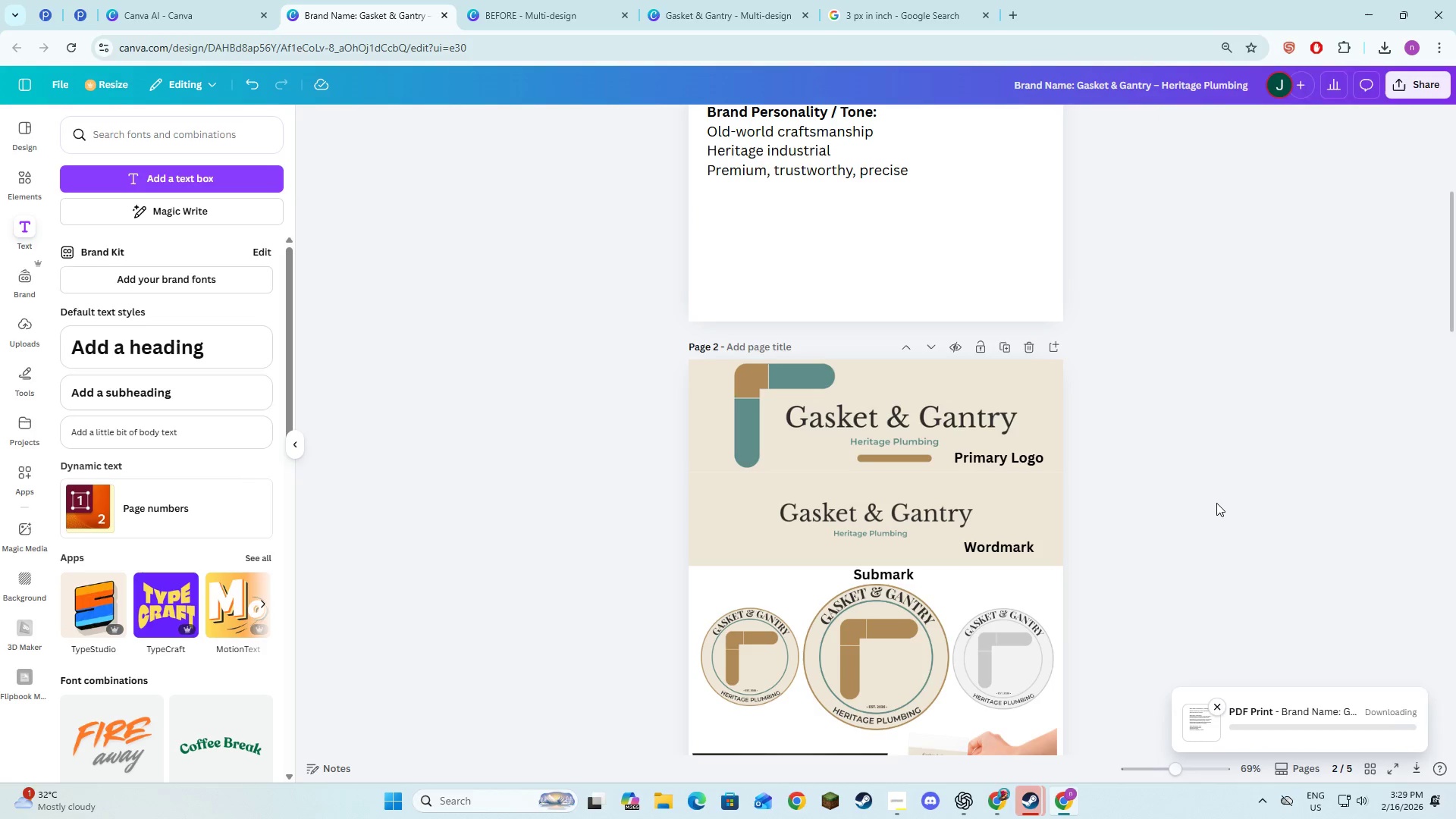 
key(Alt+AltLeft)
 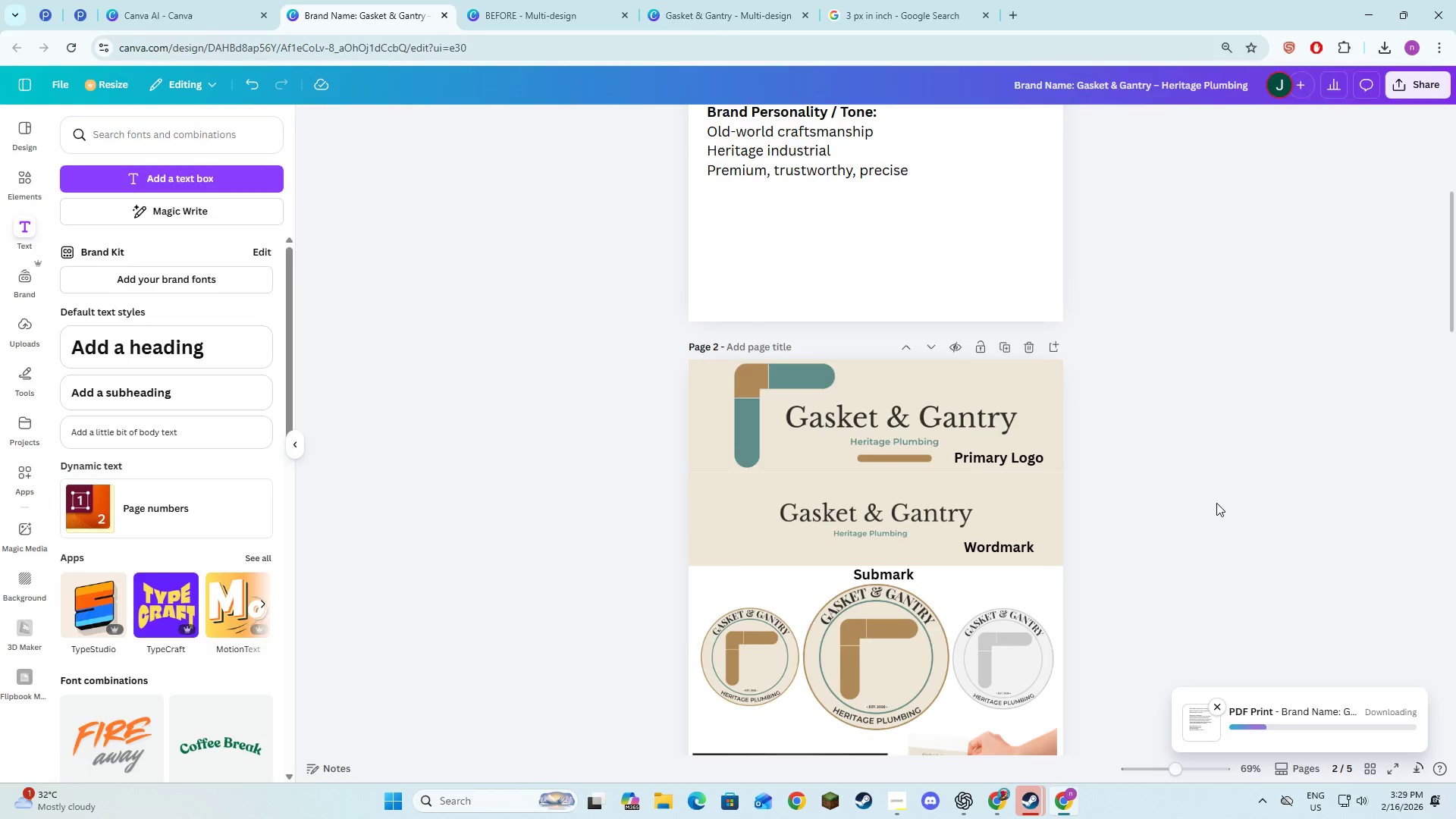 
key(Alt+Tab)
 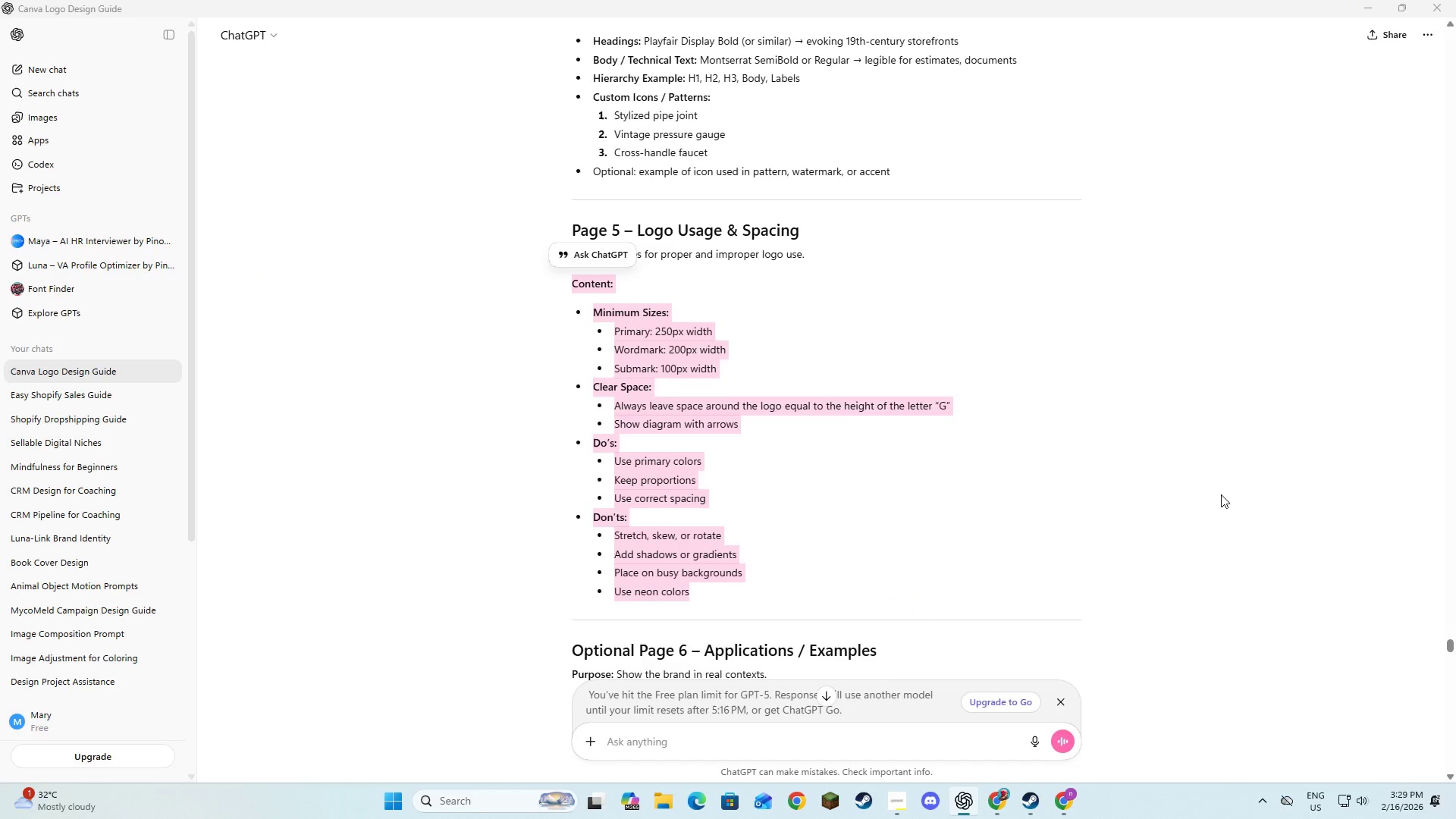 
key(Alt+Tab)
 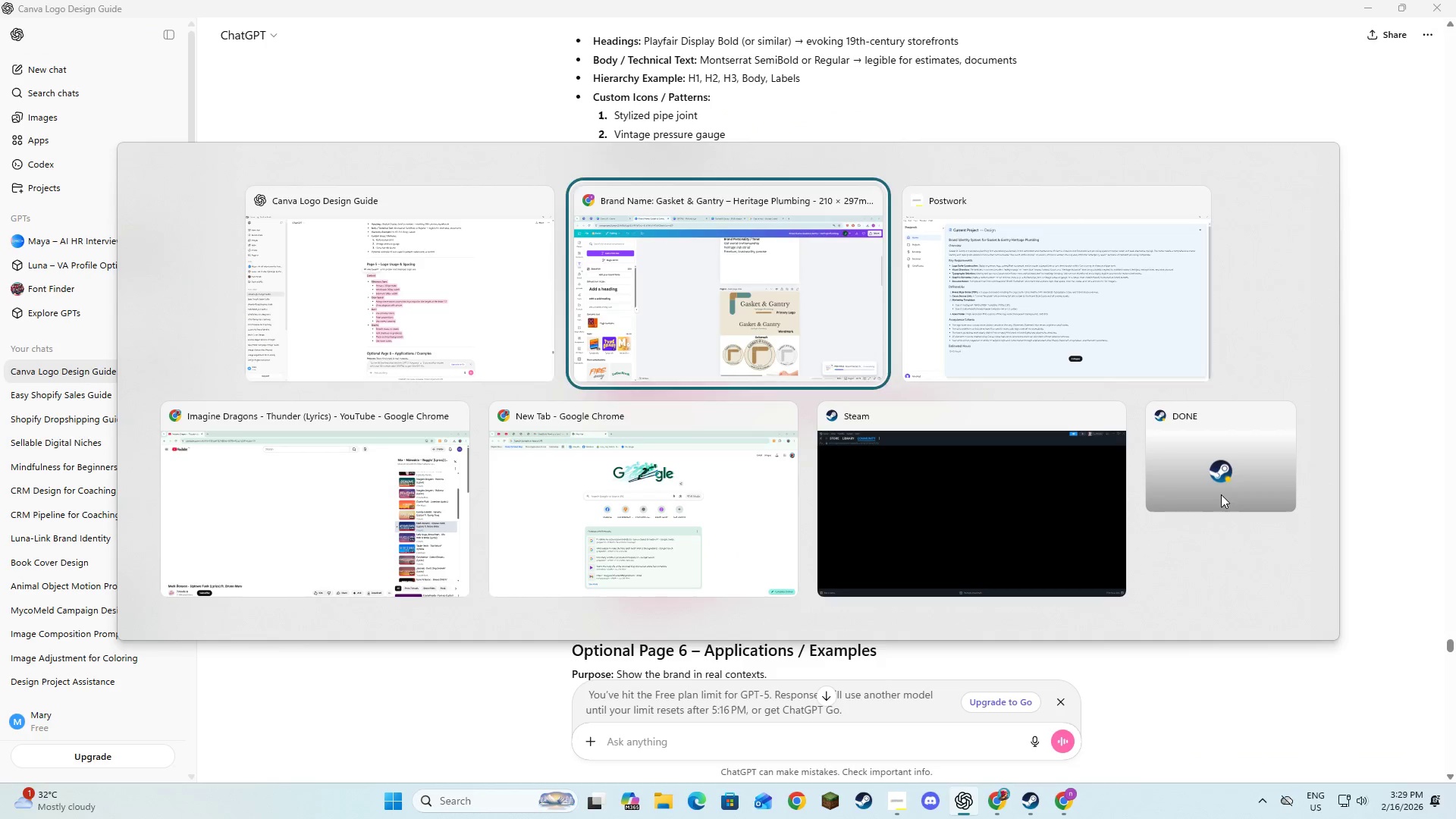 
key(Alt+Tab)